 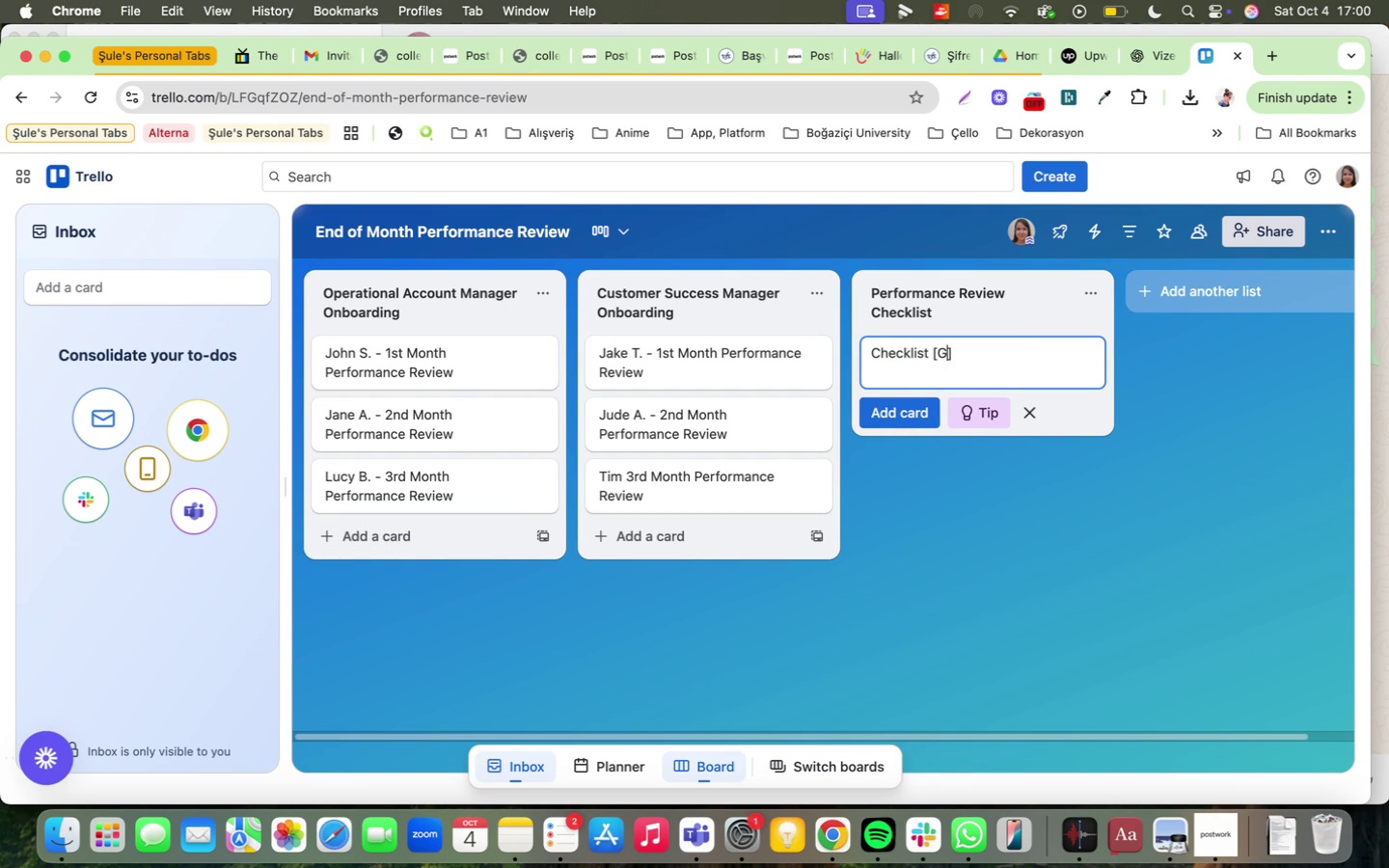 
type(Go over 't together w'th mentee at the end of the Performance Rev';ew)
key(Backspace)
key(Backspace)
key(Backspace)
type(ew Sess'on)
 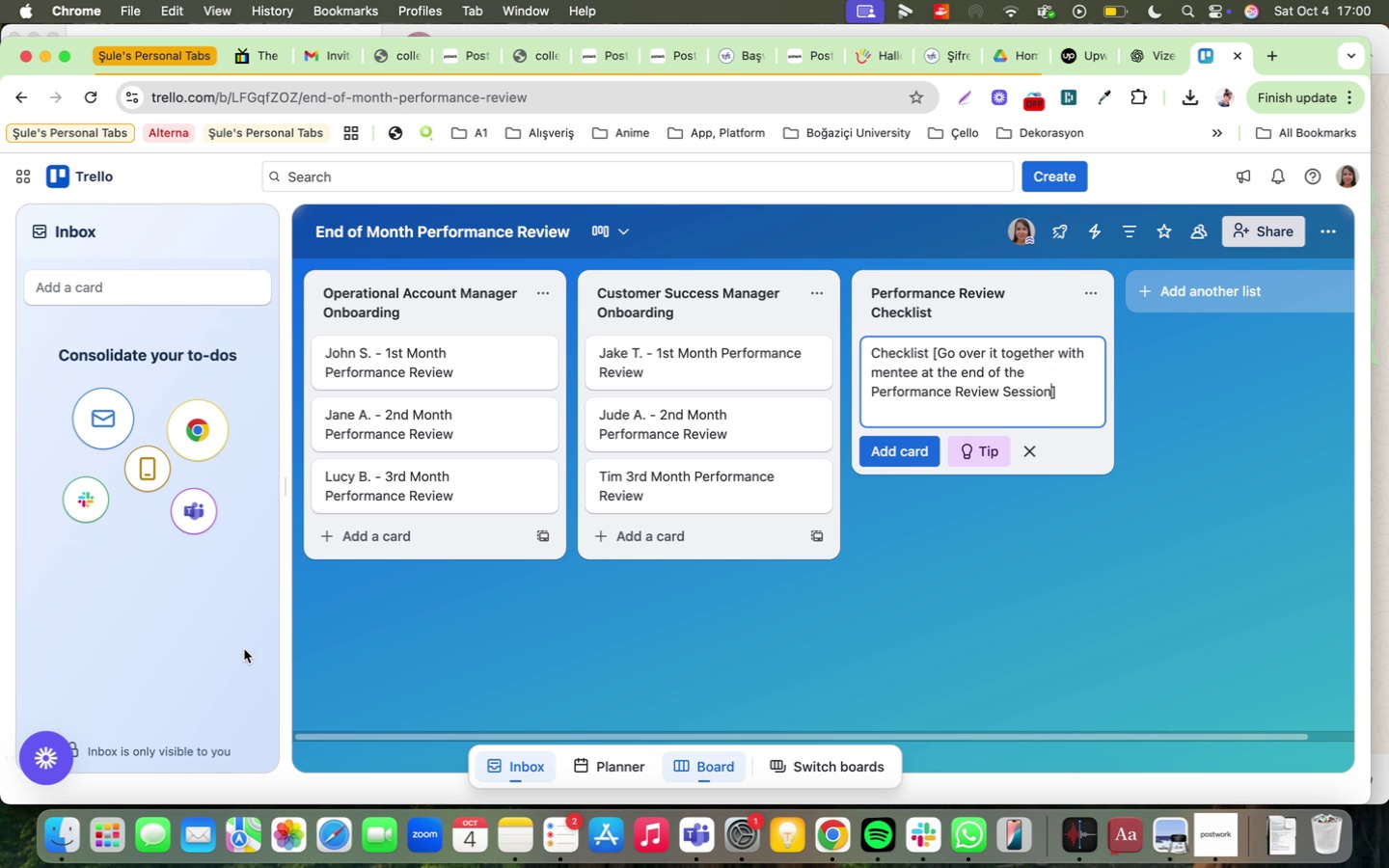 
key(Enter)
 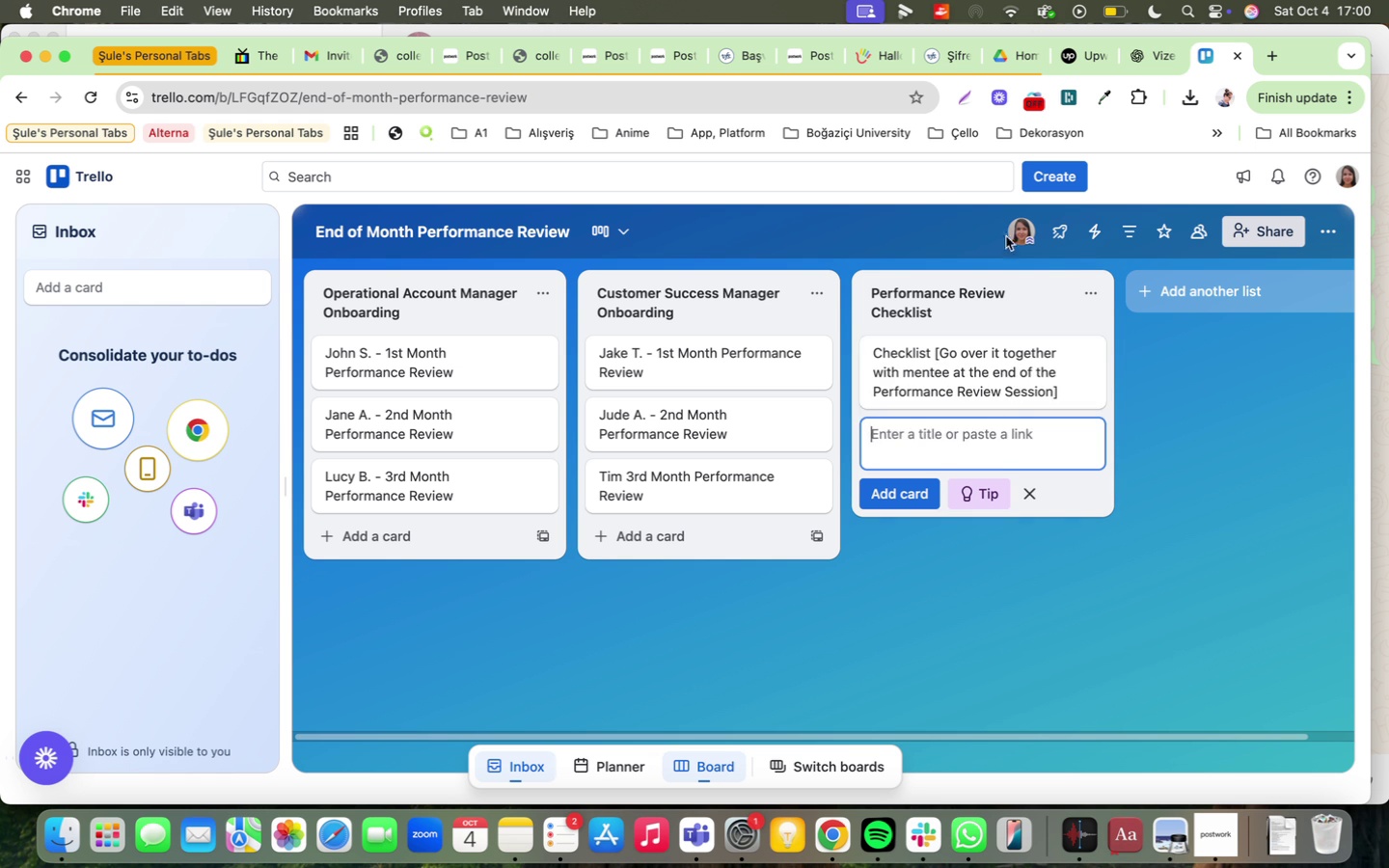 
mouse_move([984, 373])
 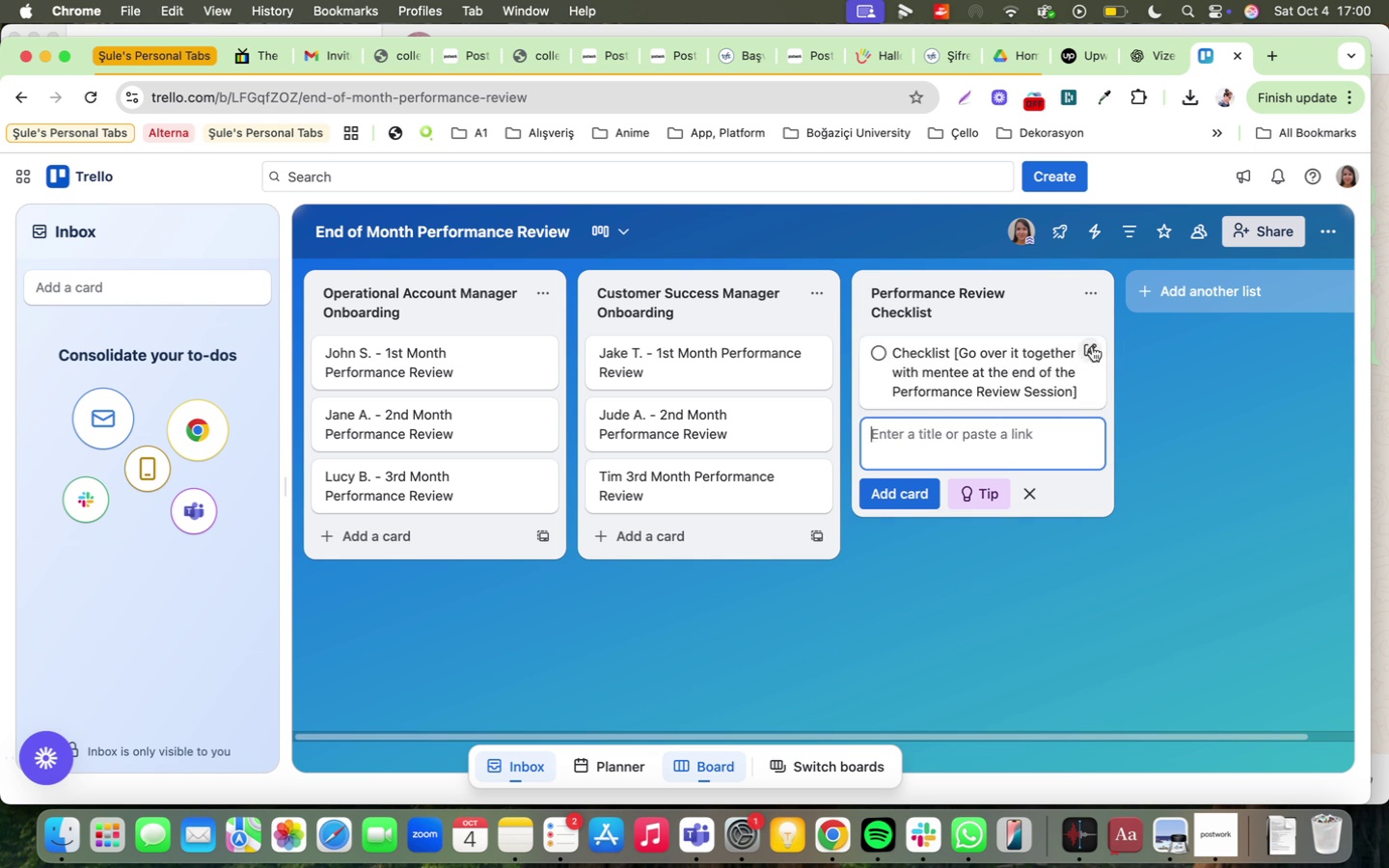 
left_click([1092, 346])
 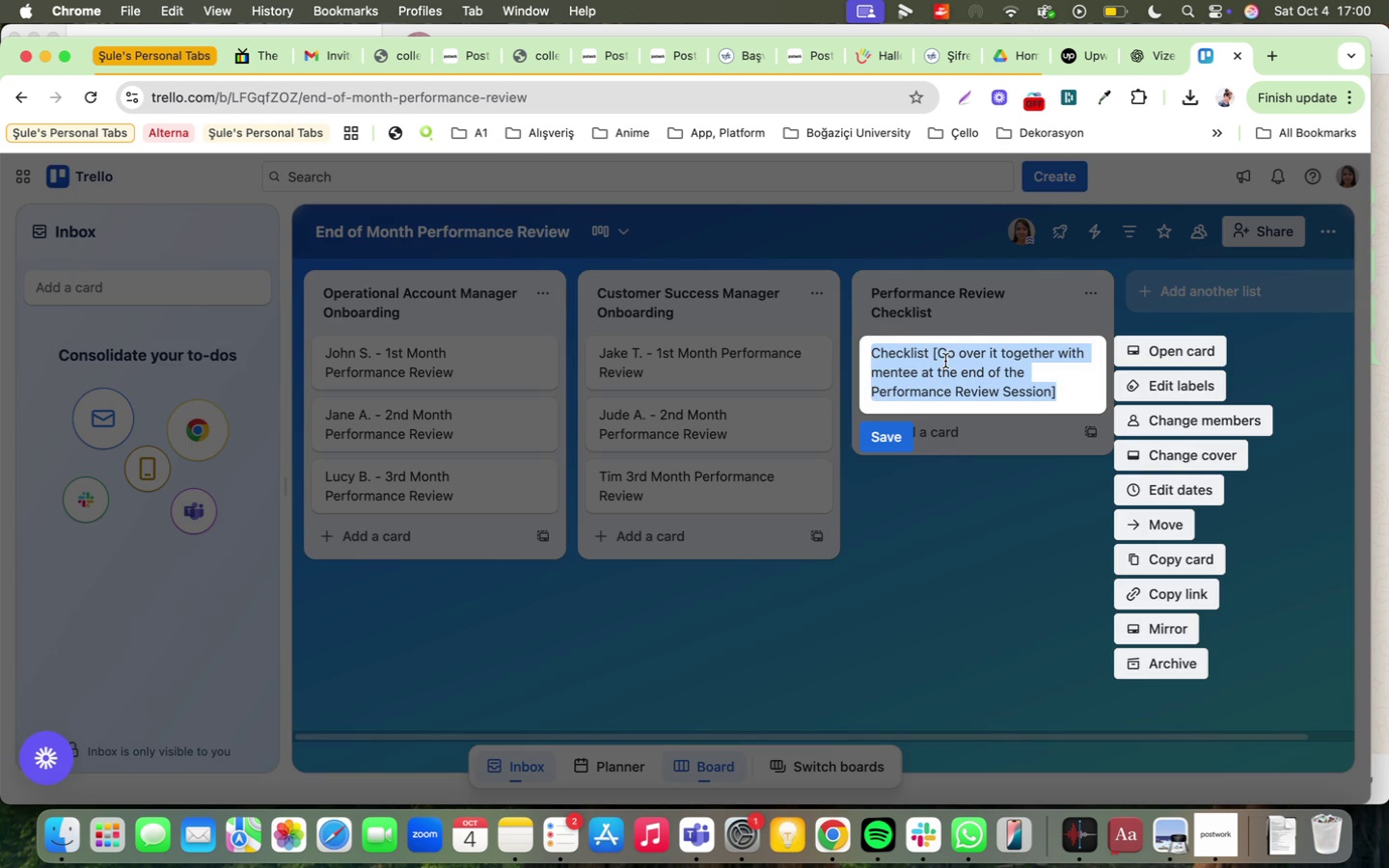 
left_click([940, 358])